 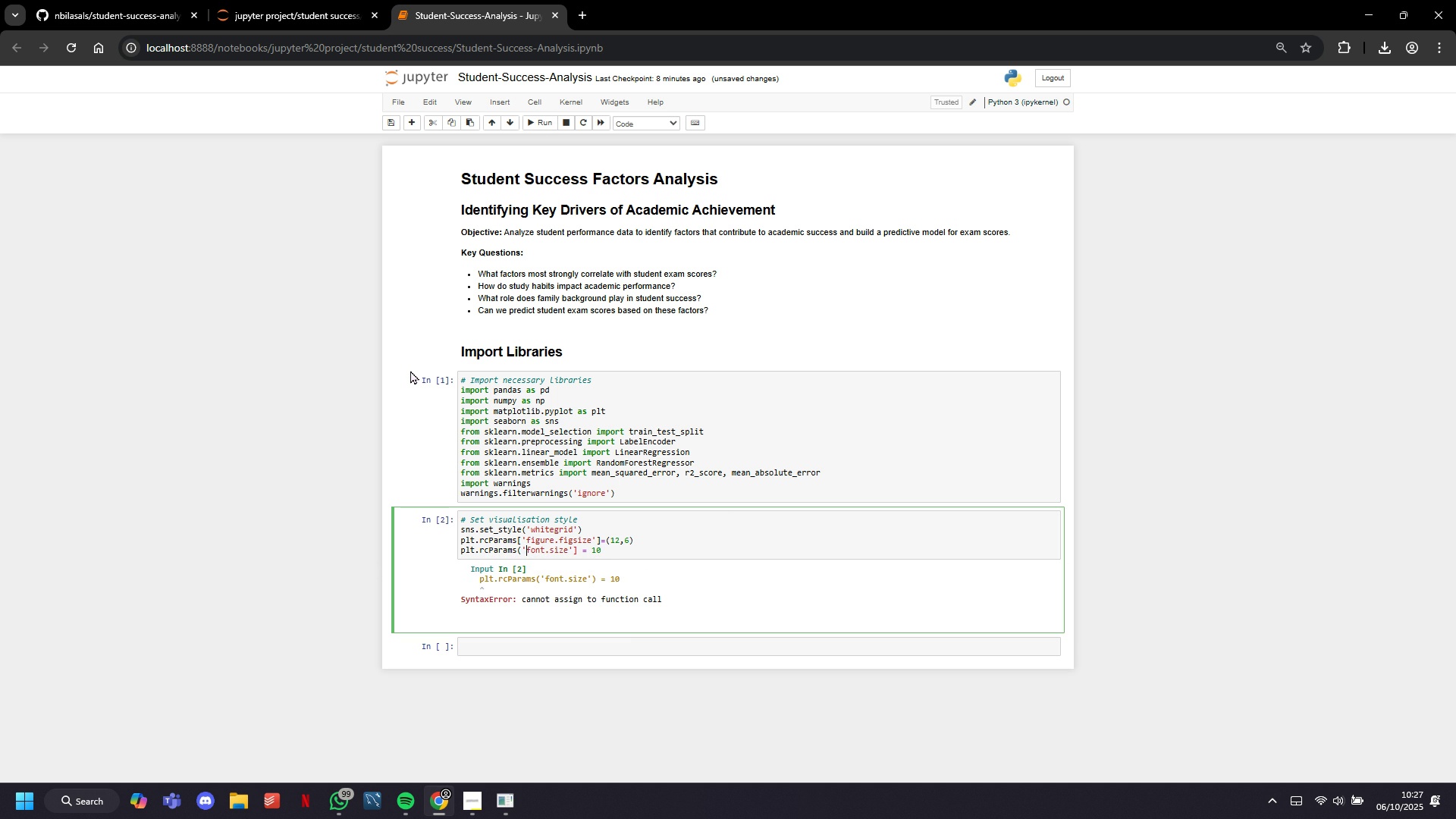 
key(ArrowLeft)
 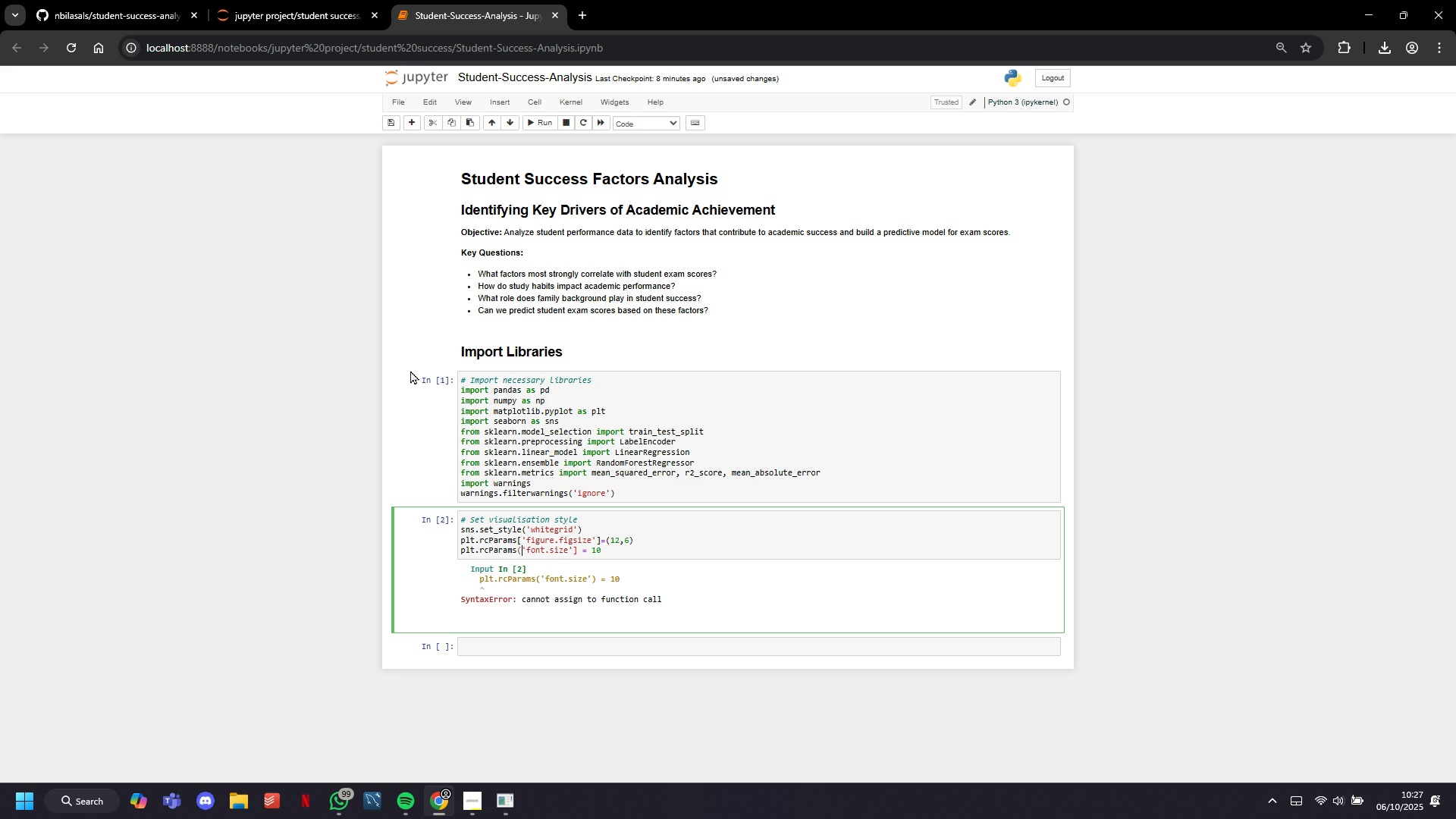 
key(ArrowLeft)
 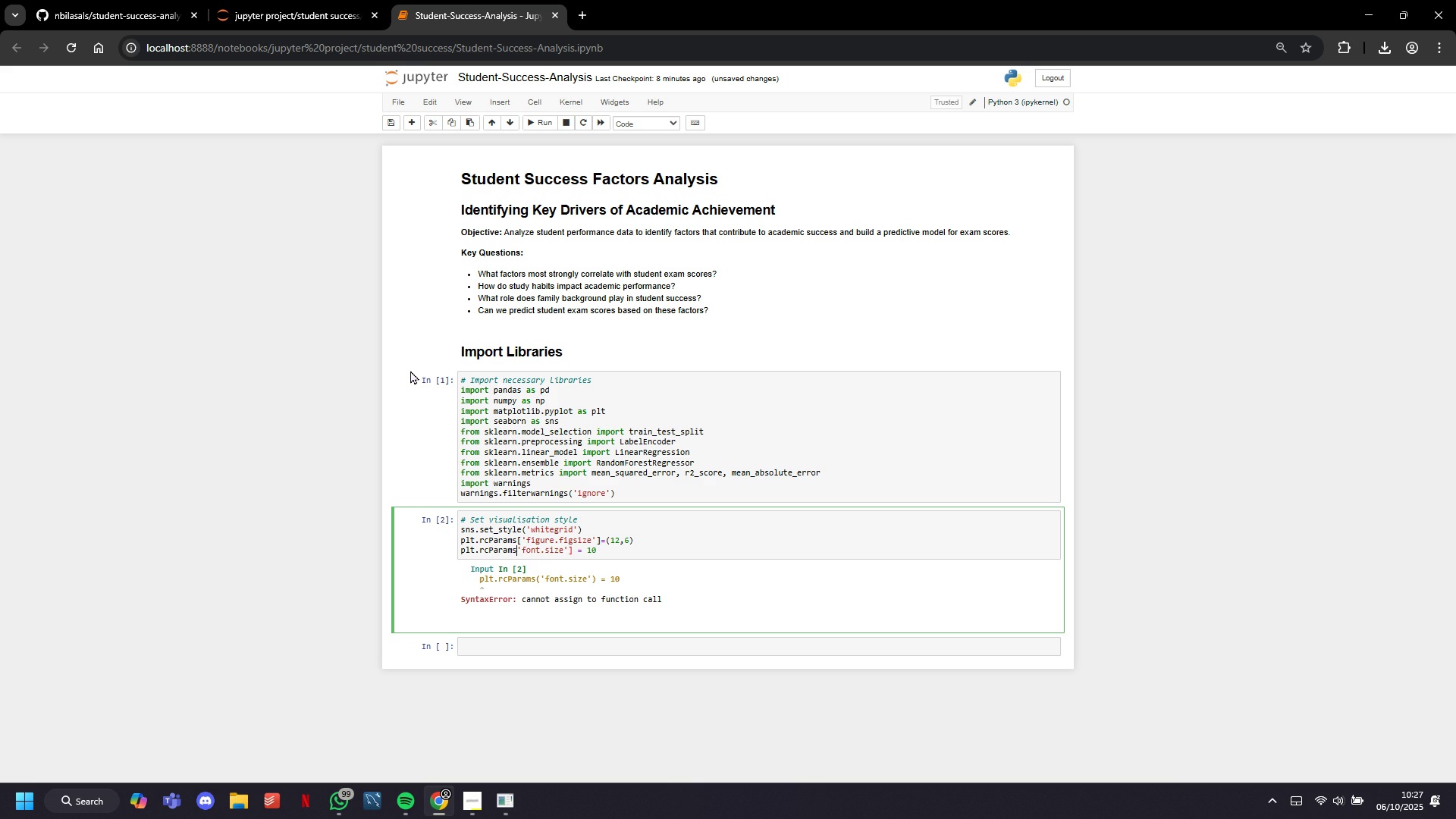 
key(Backspace)
 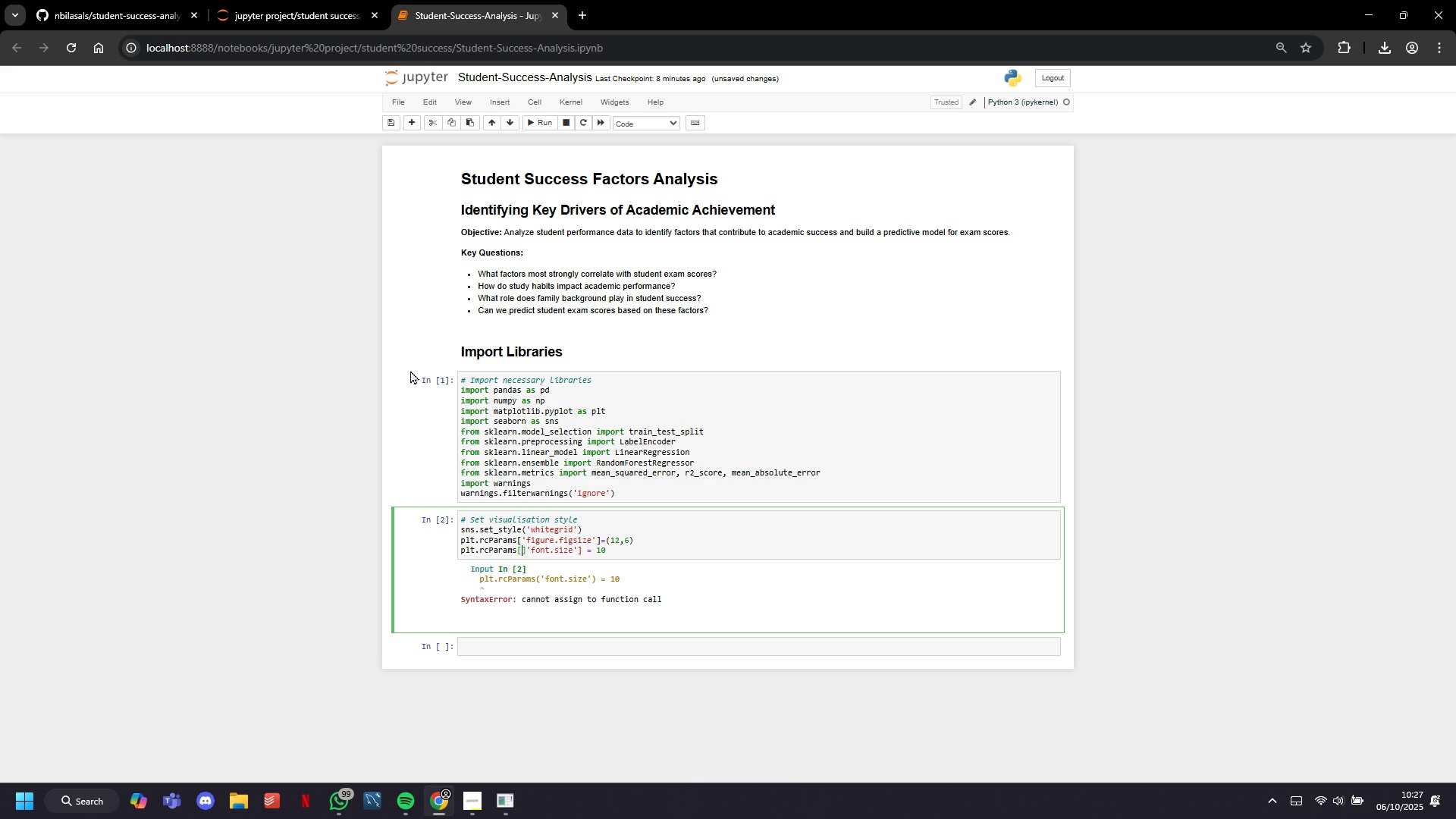 
key(BracketLeft)
 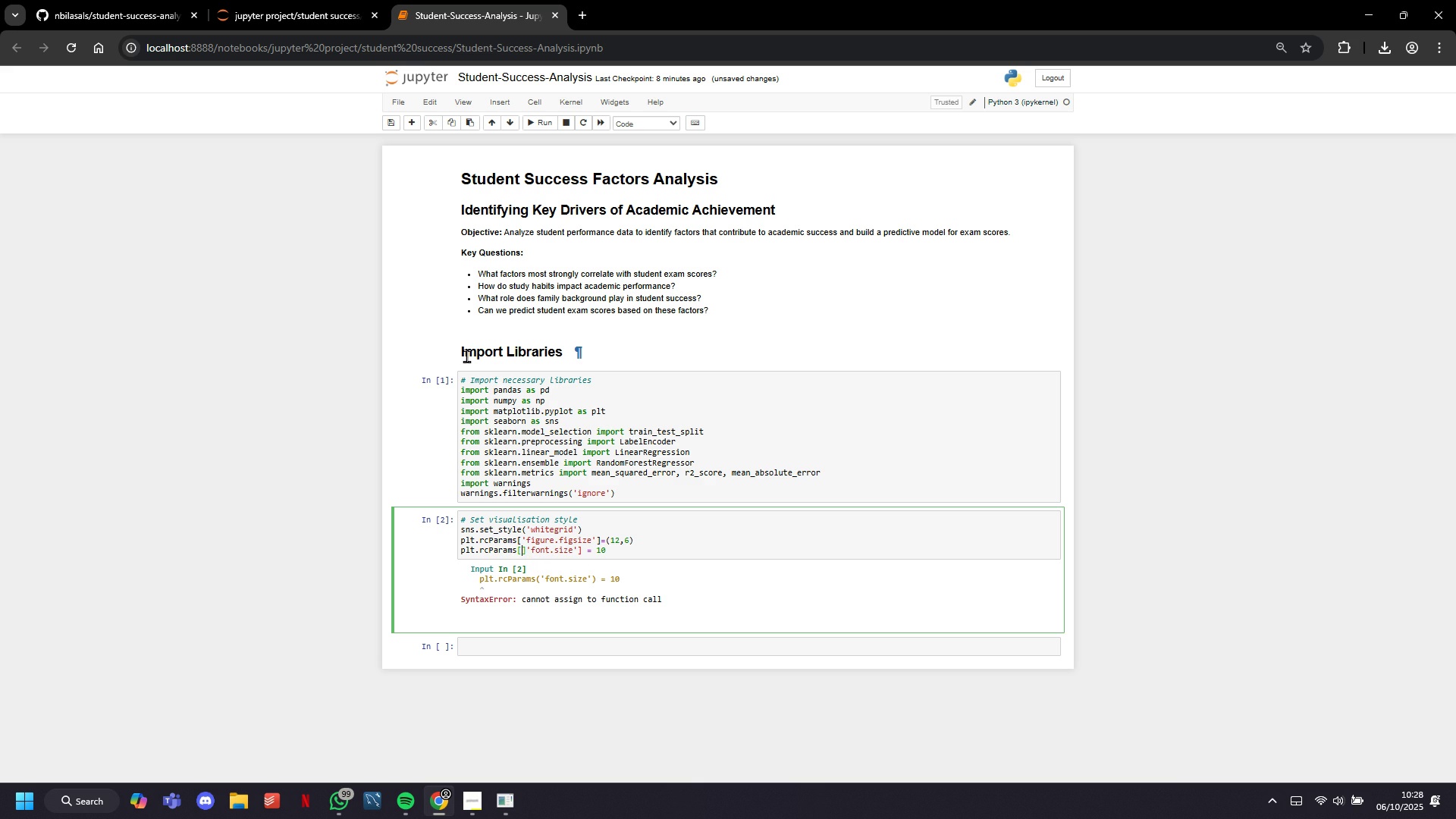 
key(ArrowRight)
 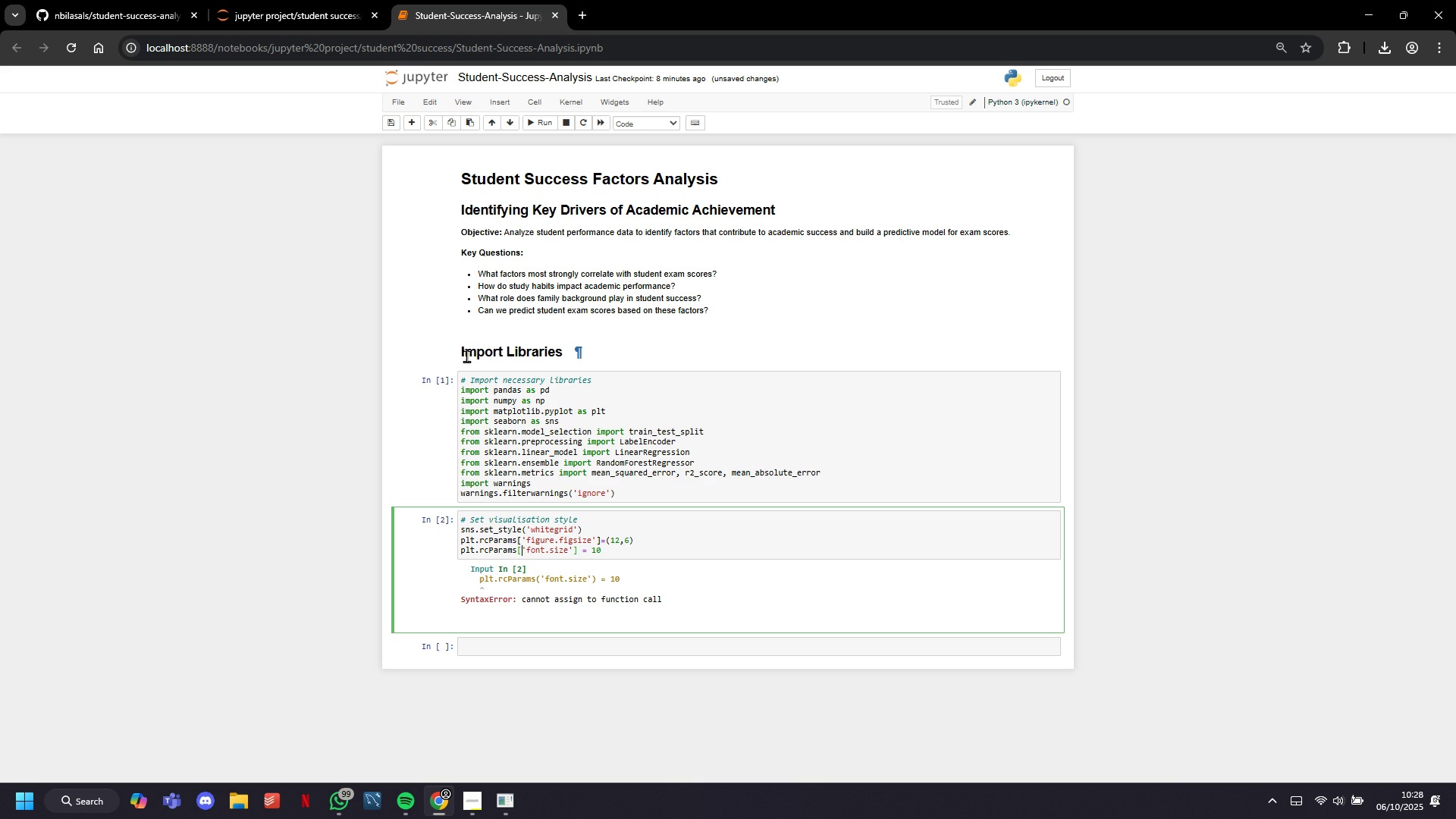 
key(Backspace)
 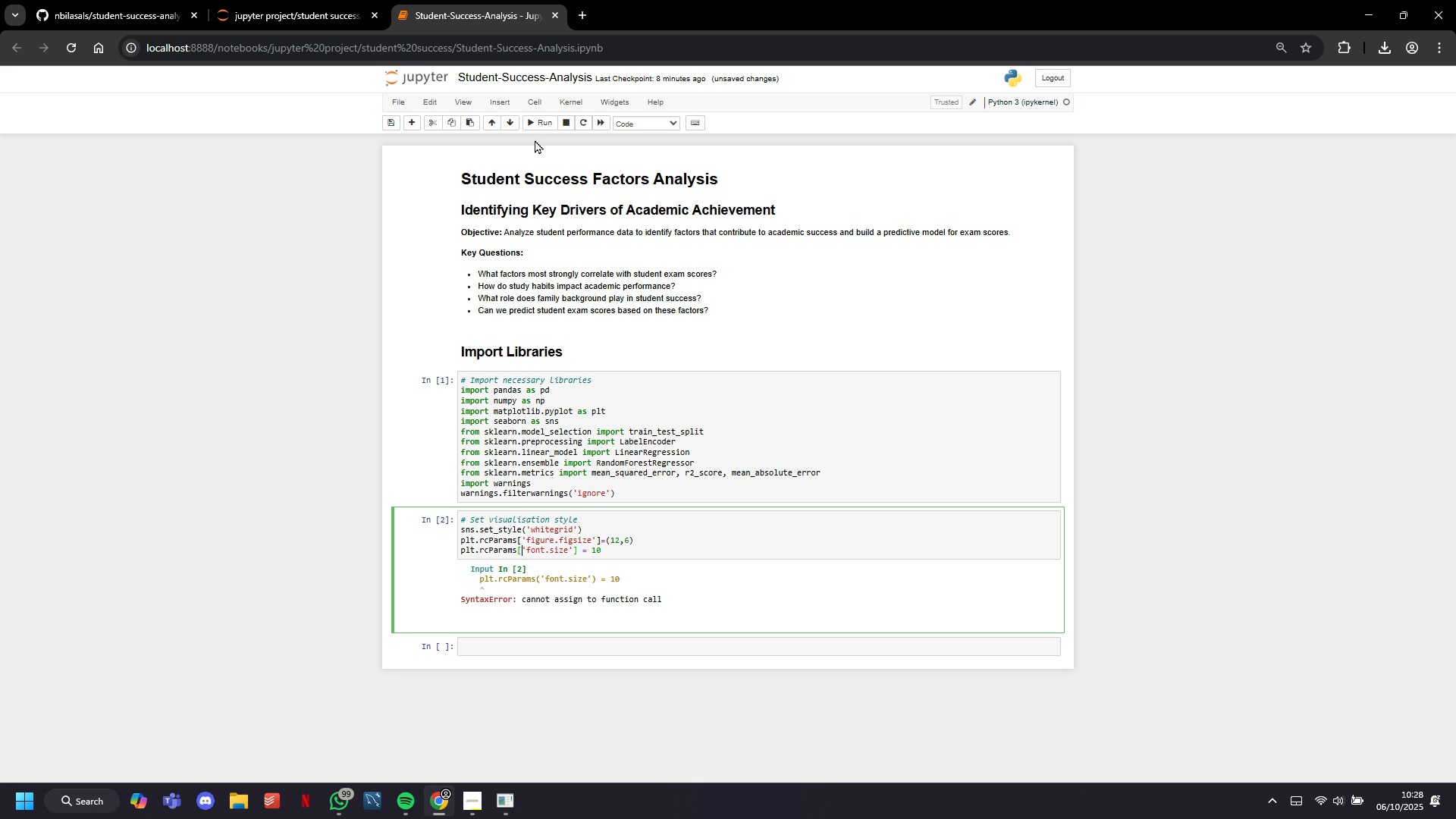 
left_click([537, 127])
 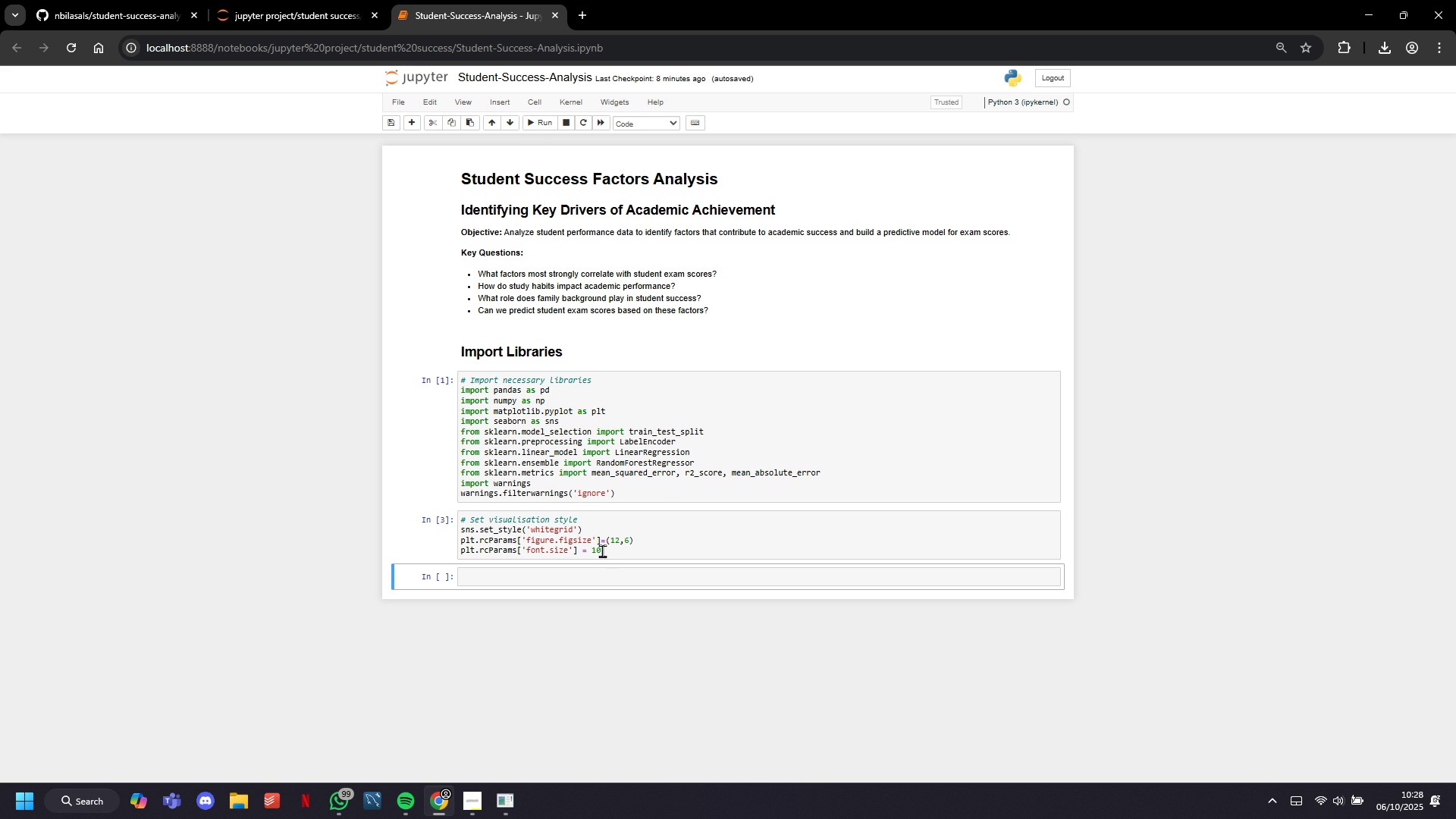 
wait(29.19)
 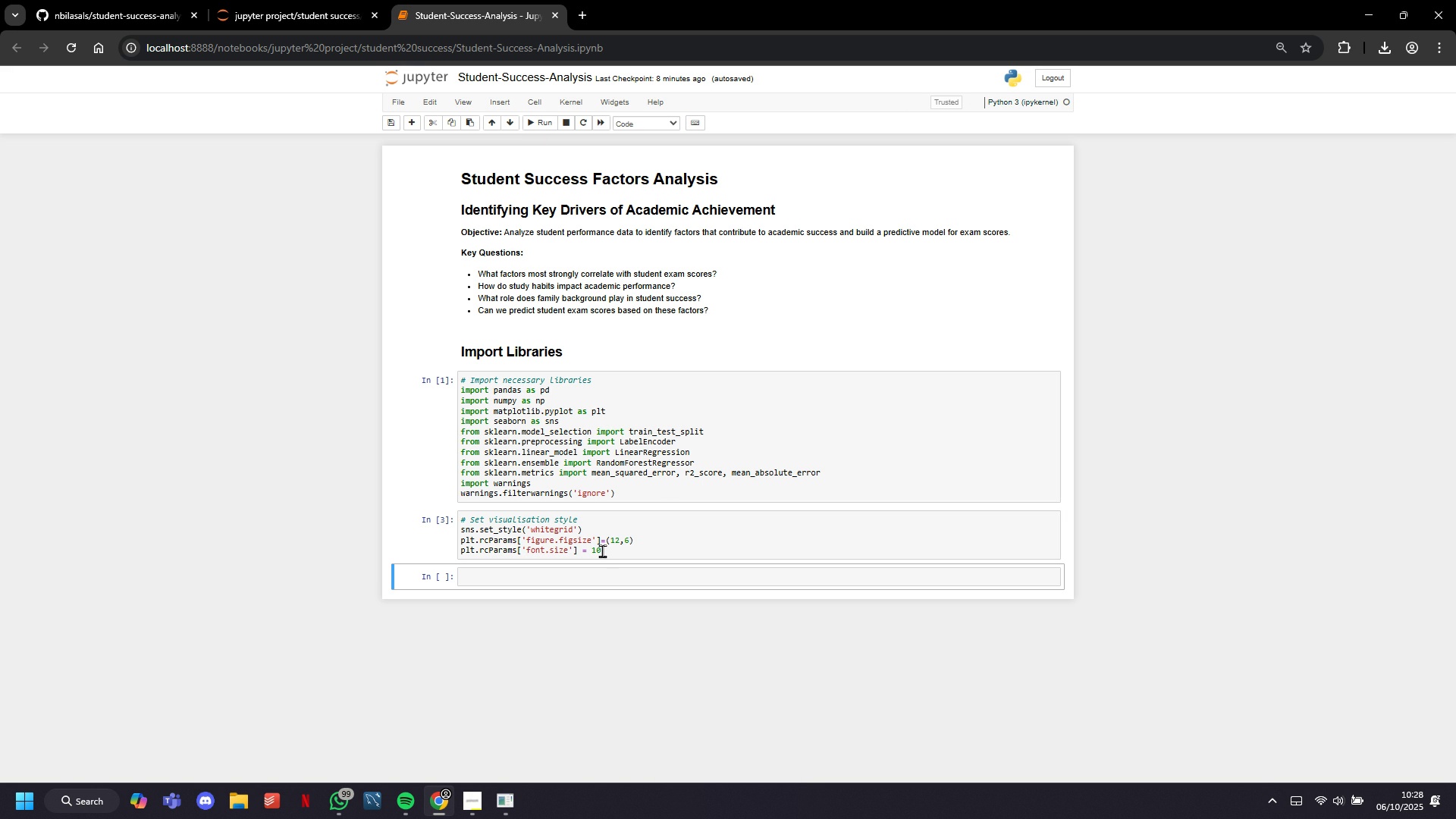 
left_click([567, 575])
 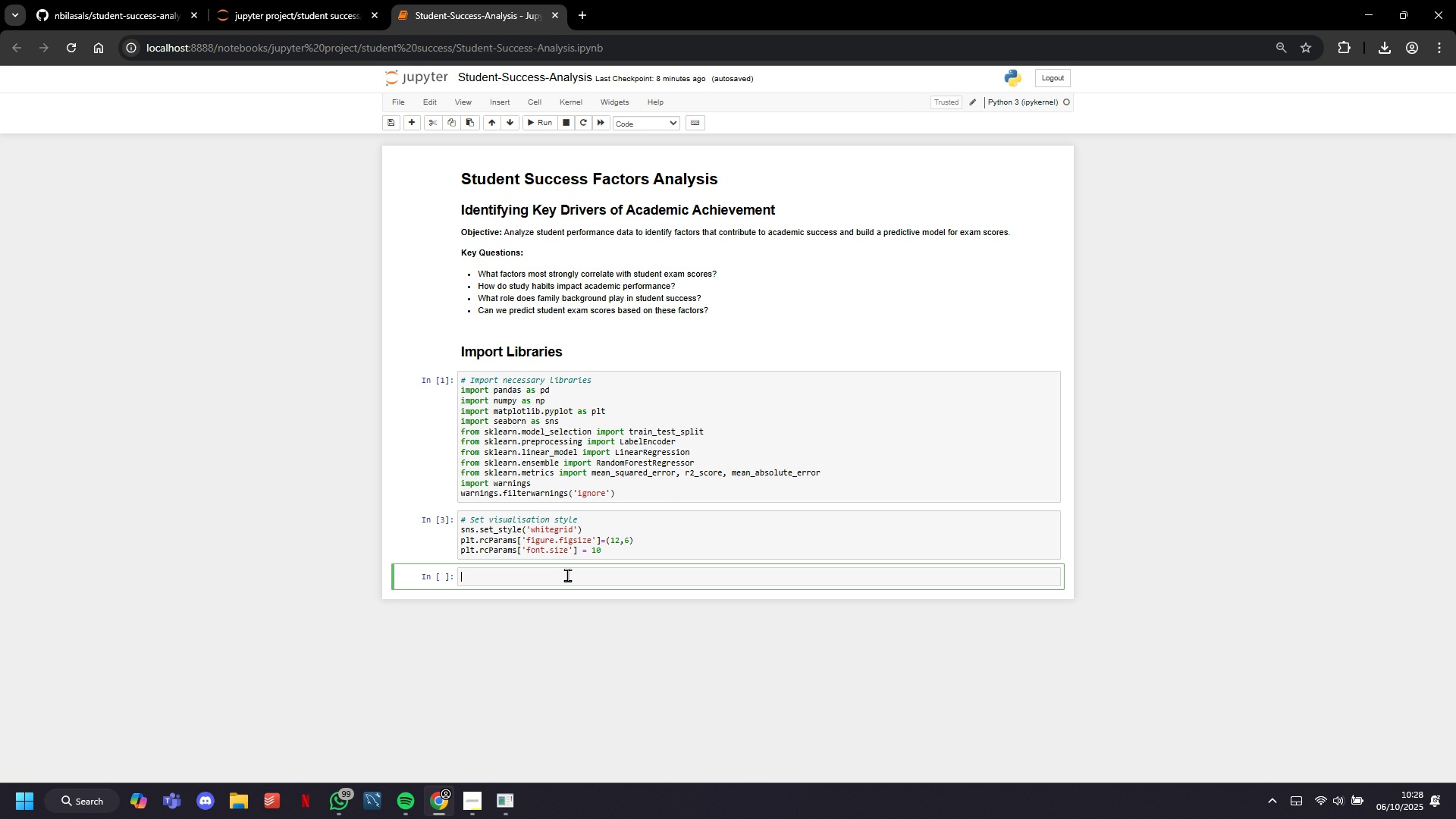 
wait(10.01)
 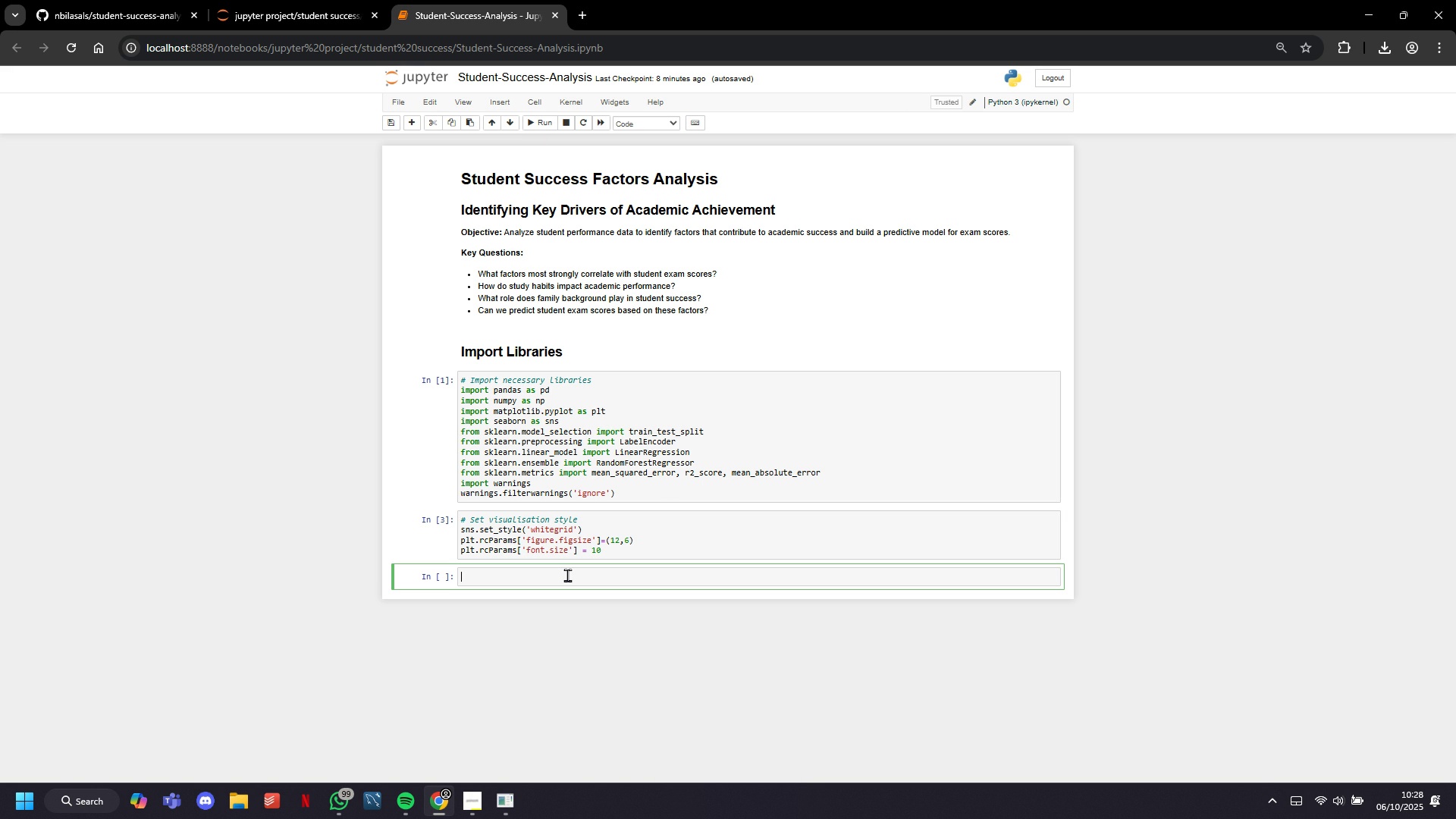 
left_click([651, 127])
 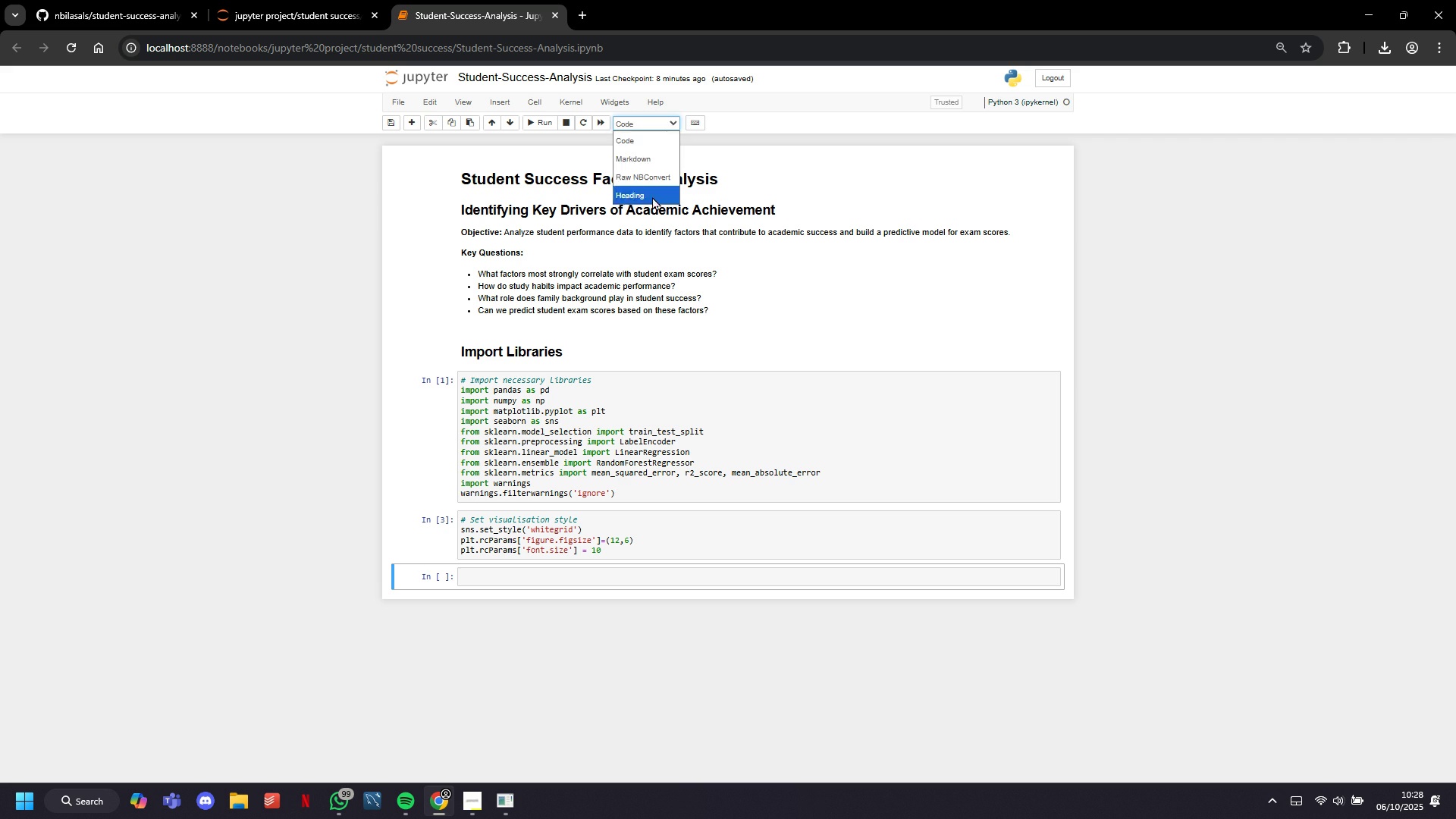 
left_click([652, 196])
 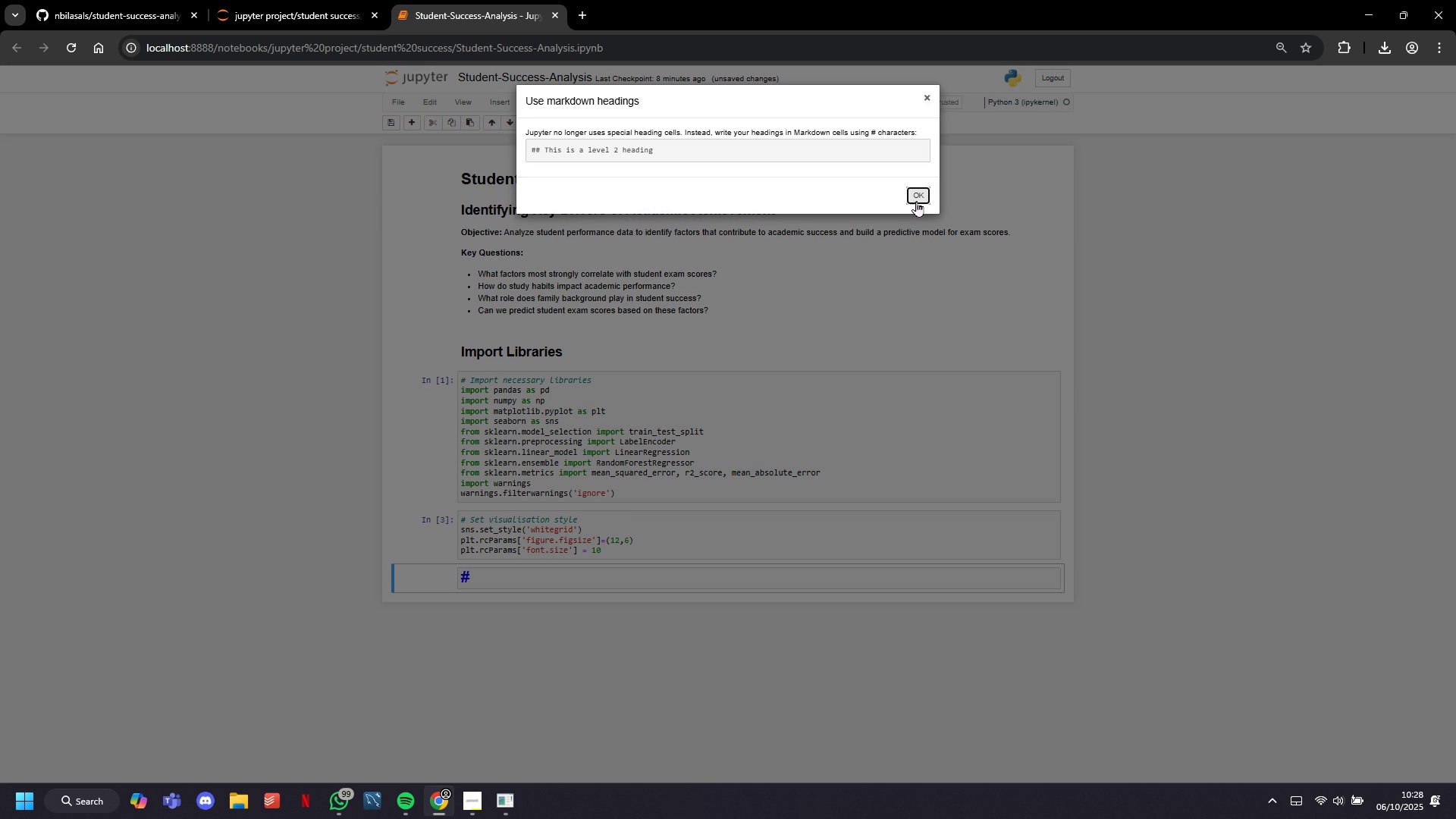 
left_click([916, 199])
 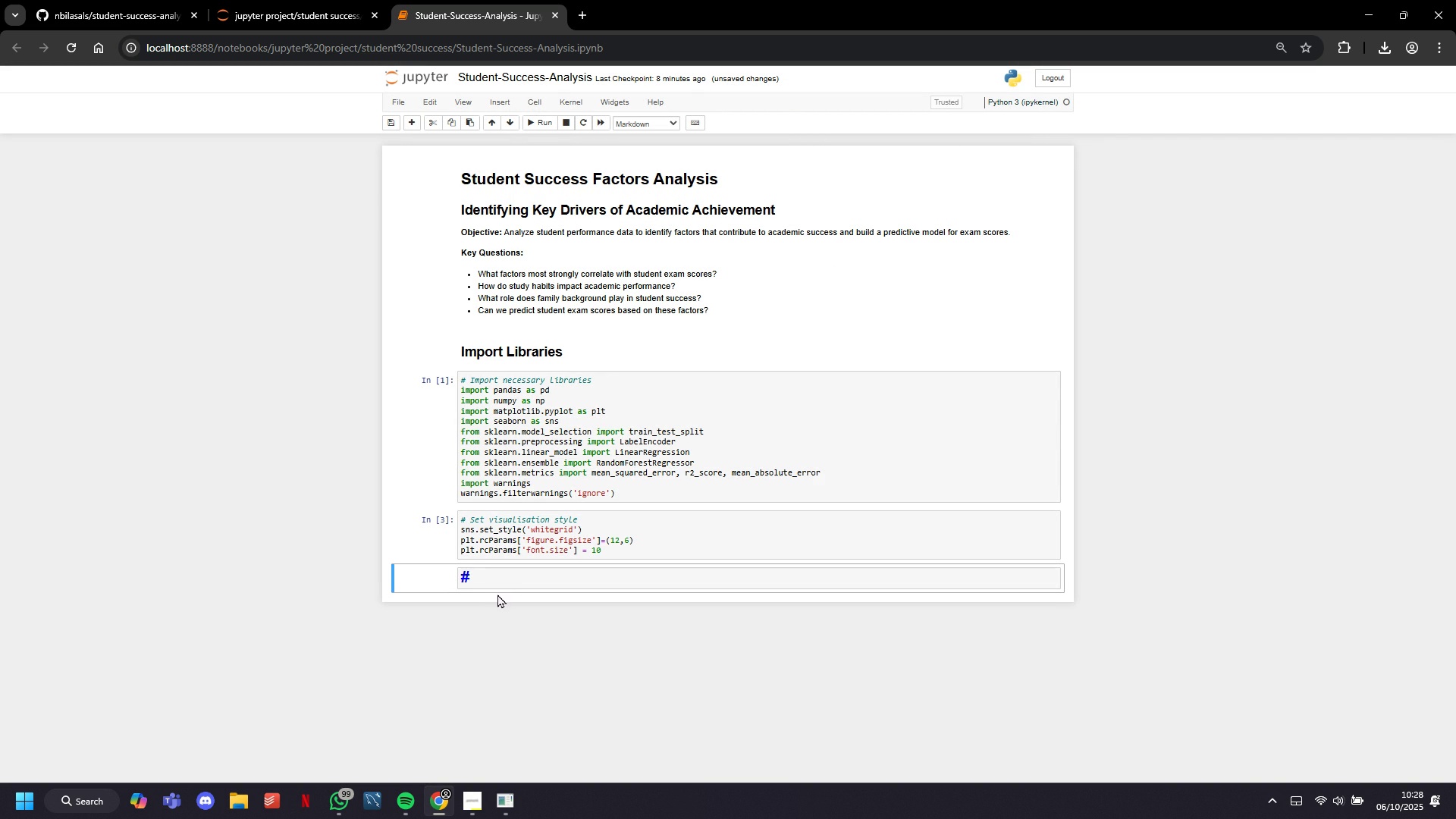 
double_click([497, 592])
 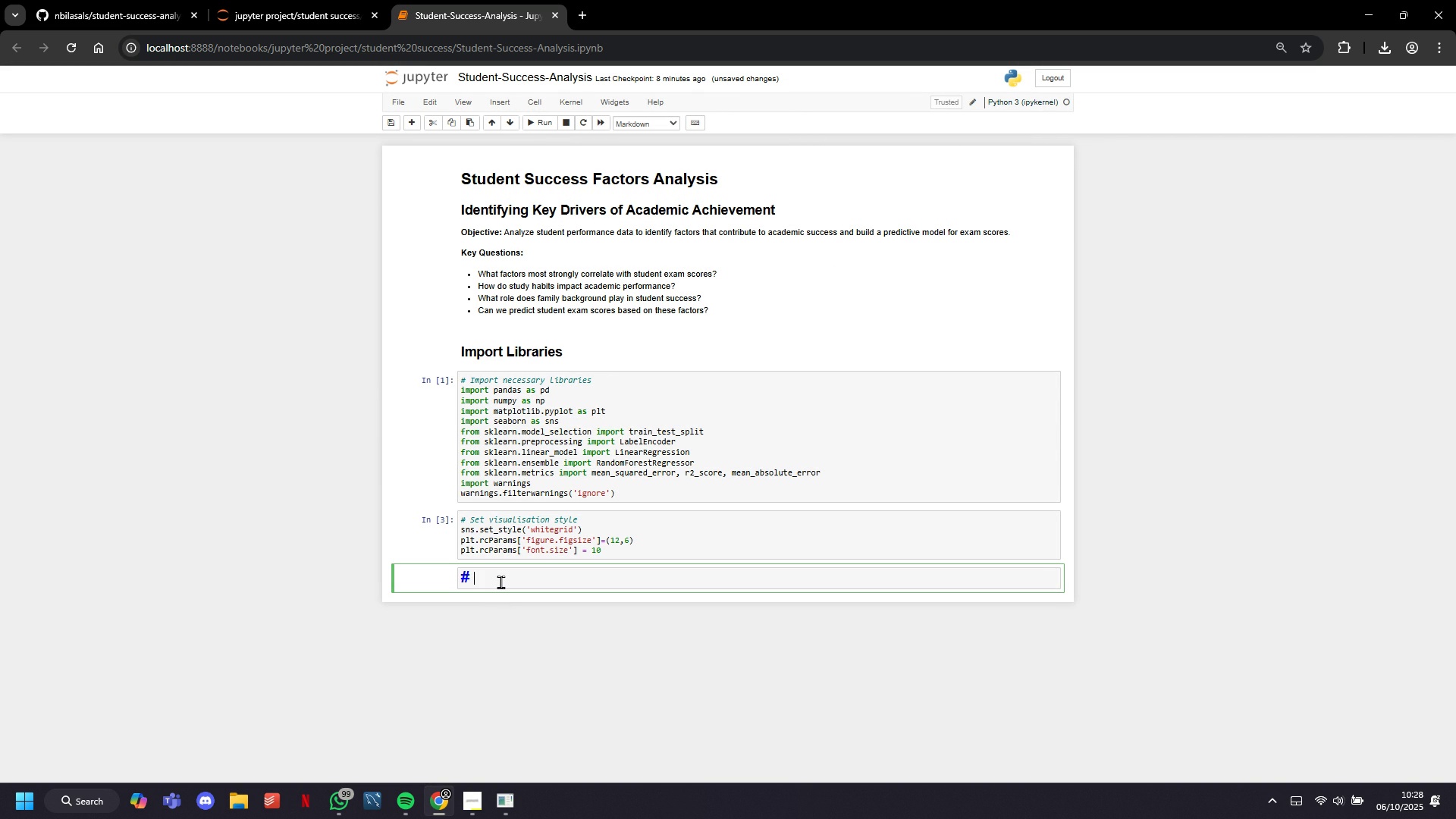 
triple_click([500, 582])
 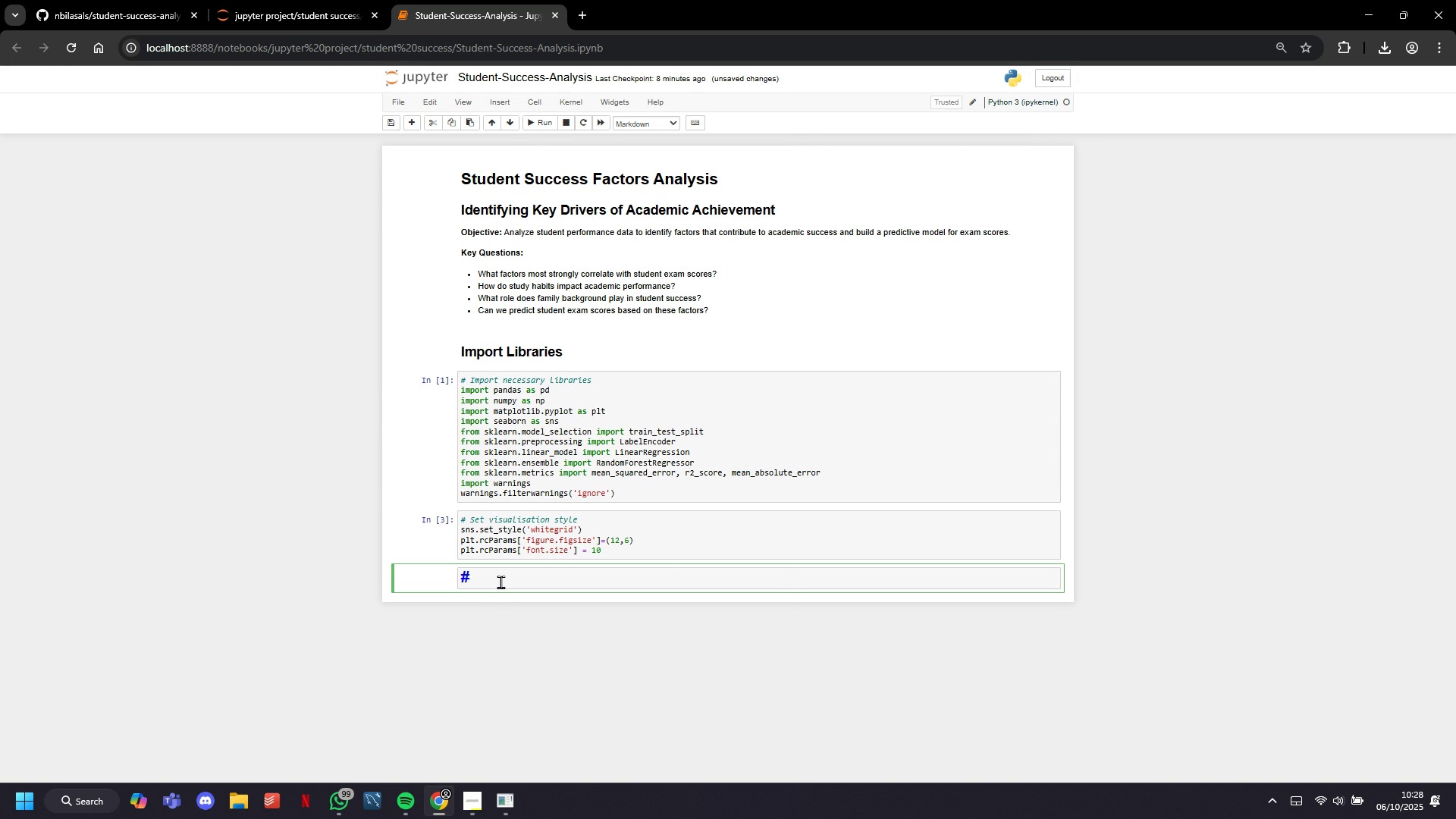 
type(Generate Sampe)
key(Backspace)
type(le Student Dataset)
 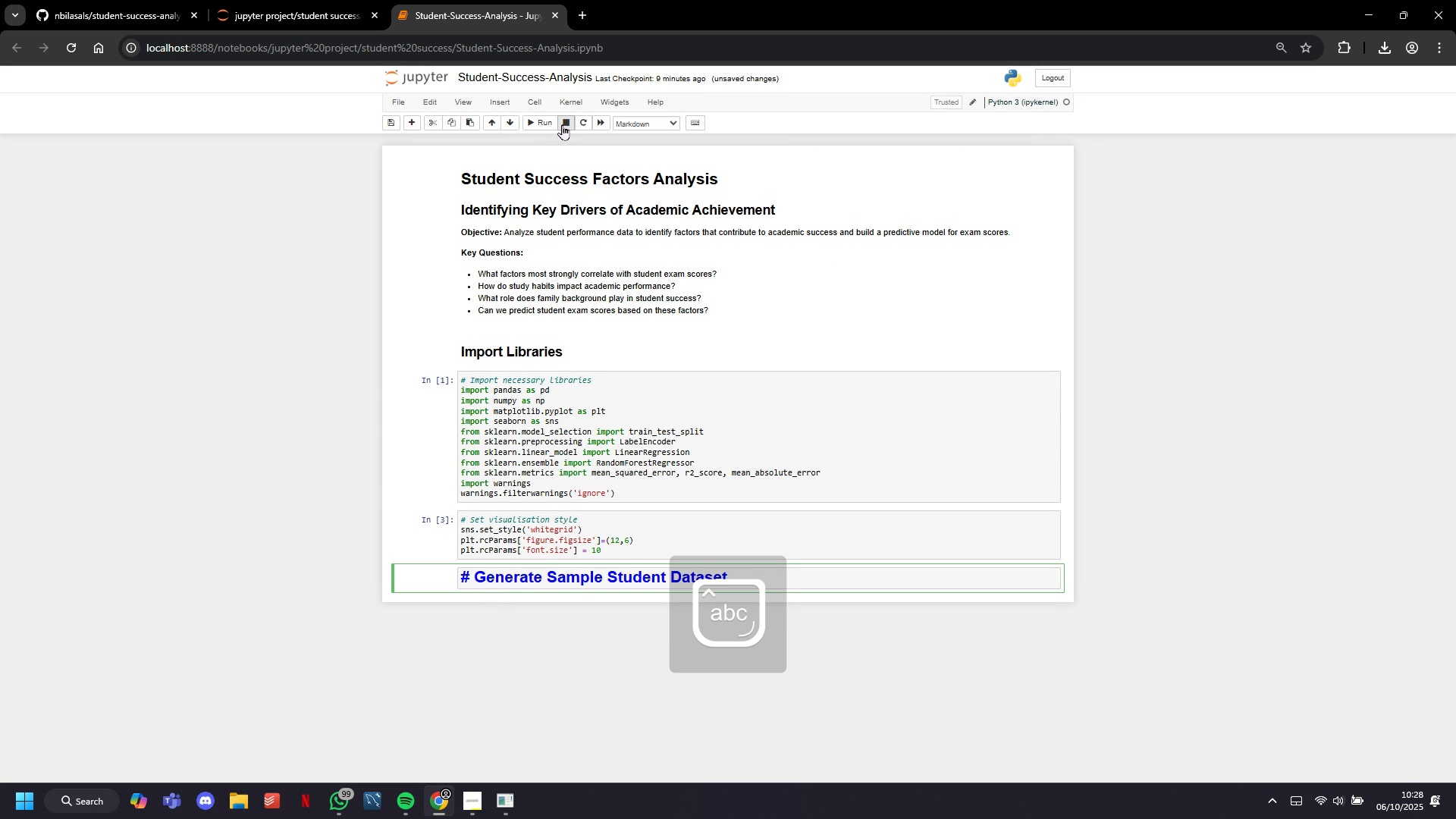 
left_click([543, 124])
 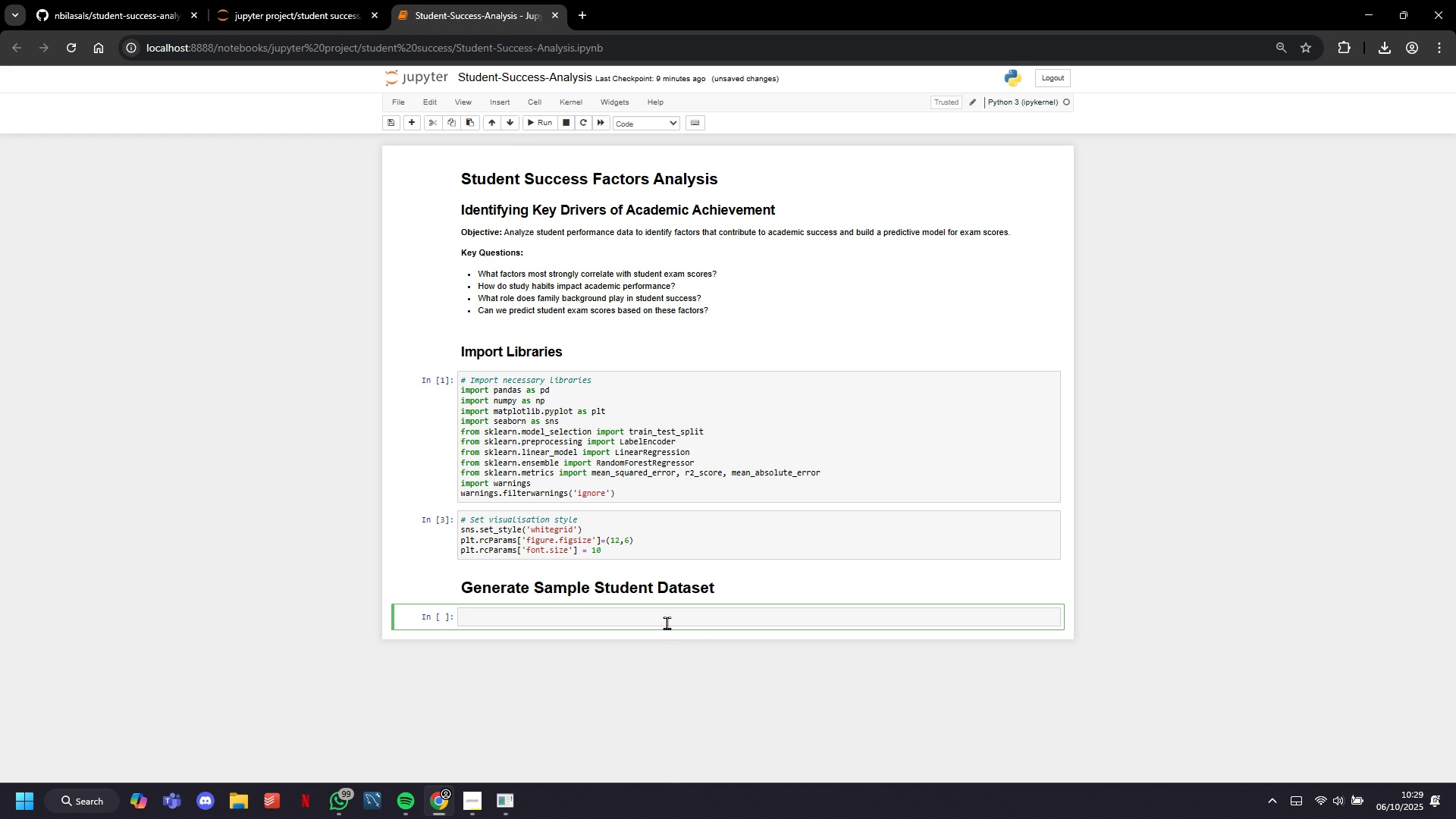 
left_click([667, 623])
 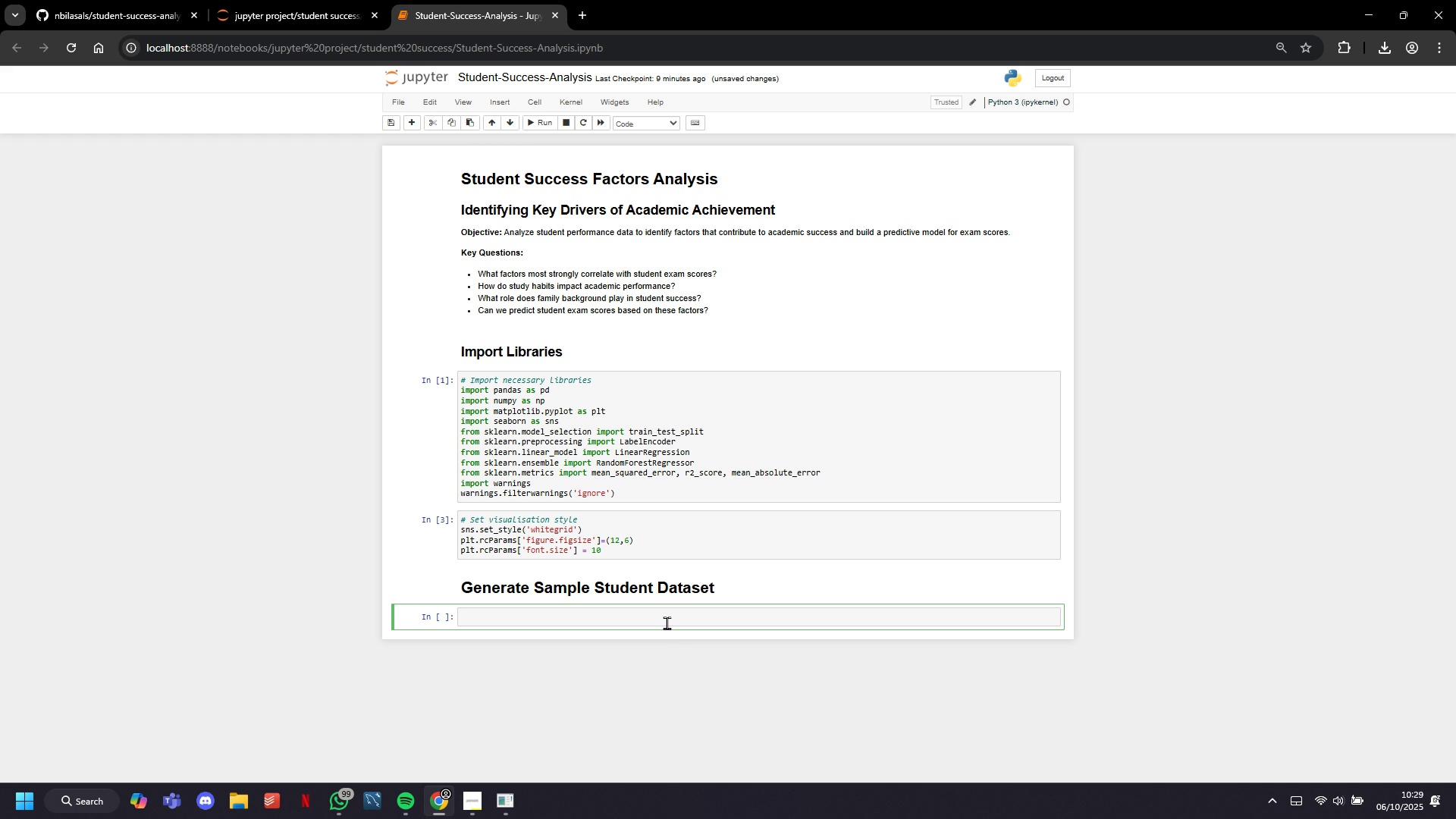 
left_click([657, 593])
 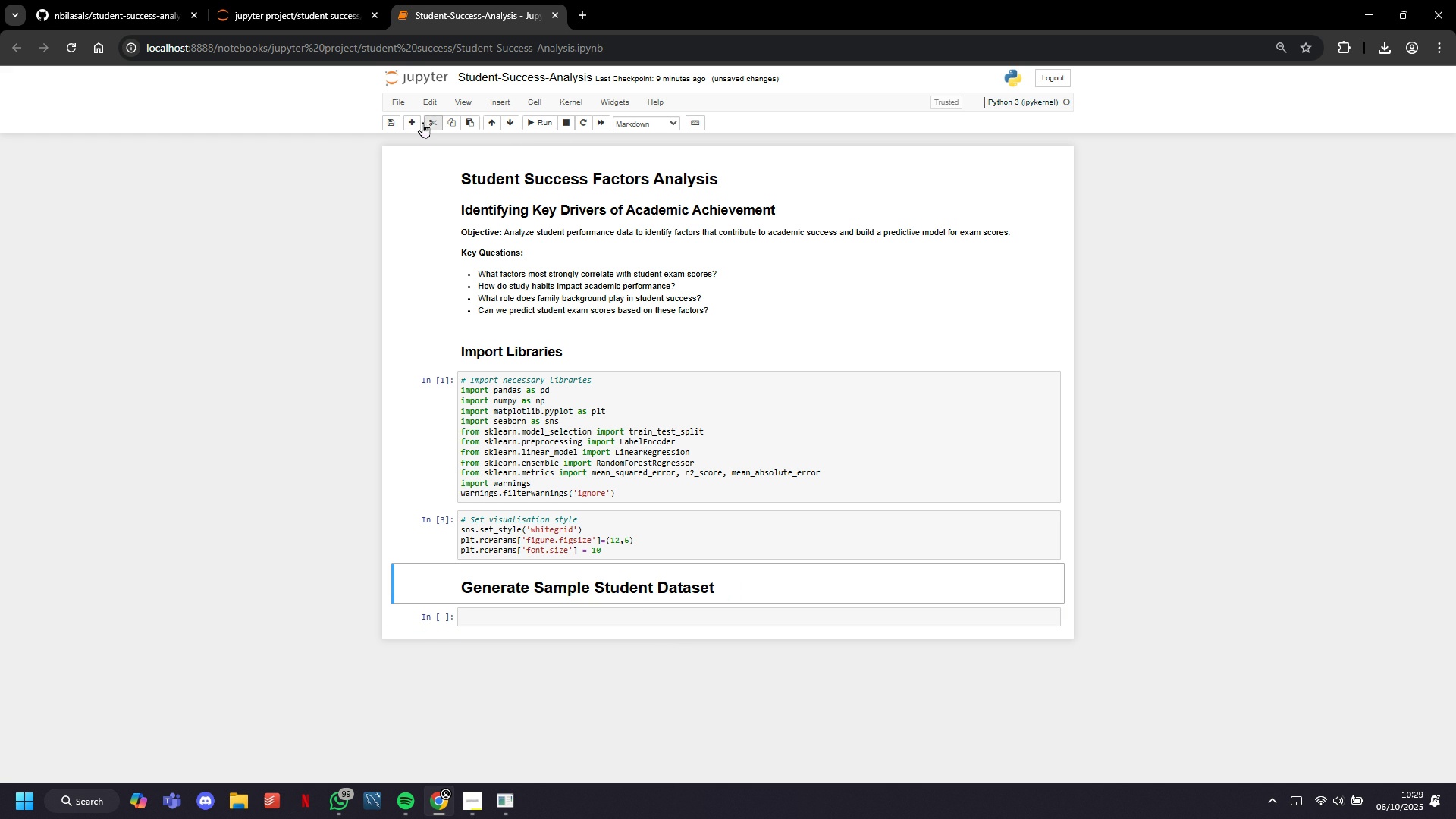 
left_click([416, 120])
 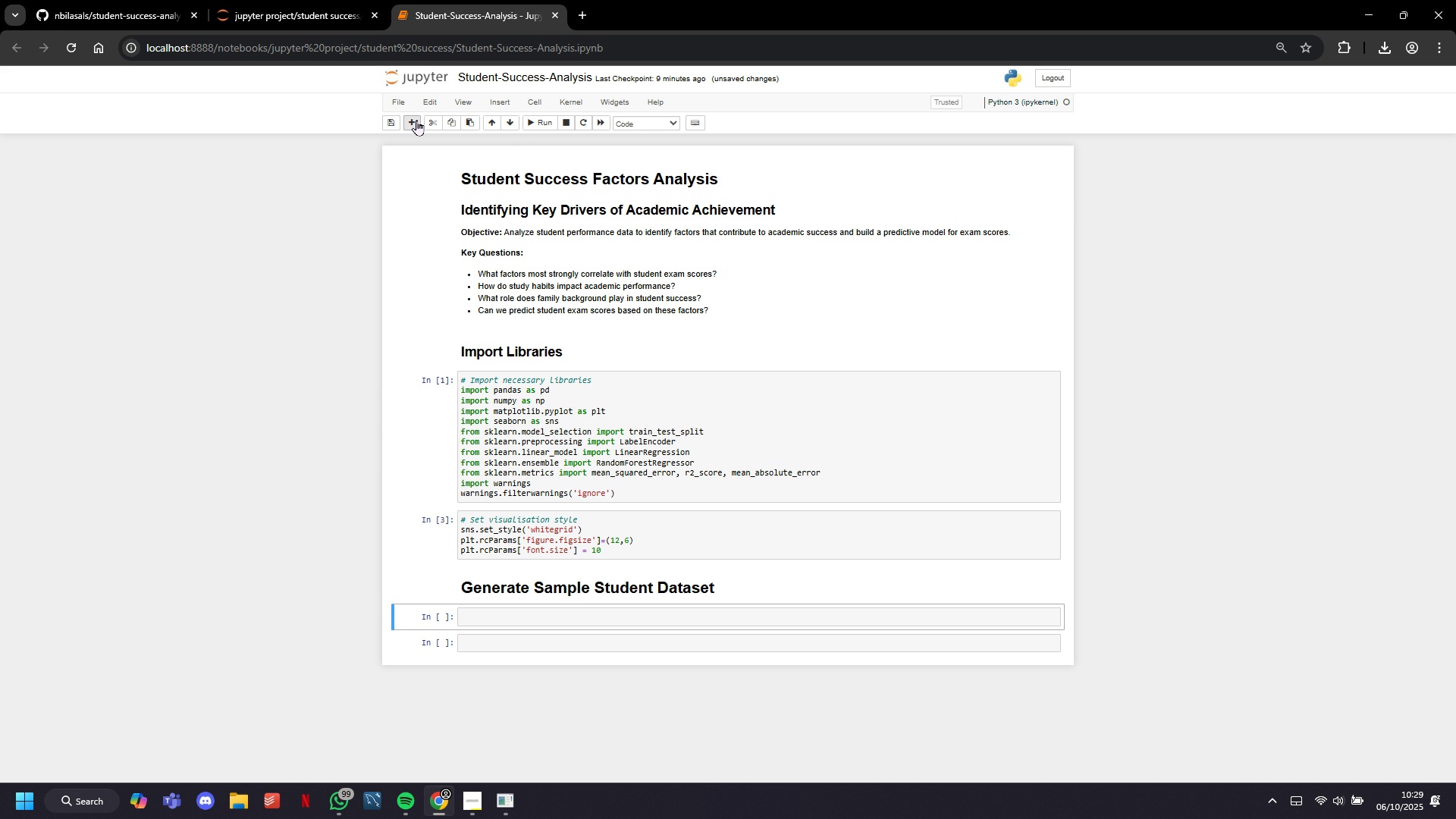 
wait(35.87)
 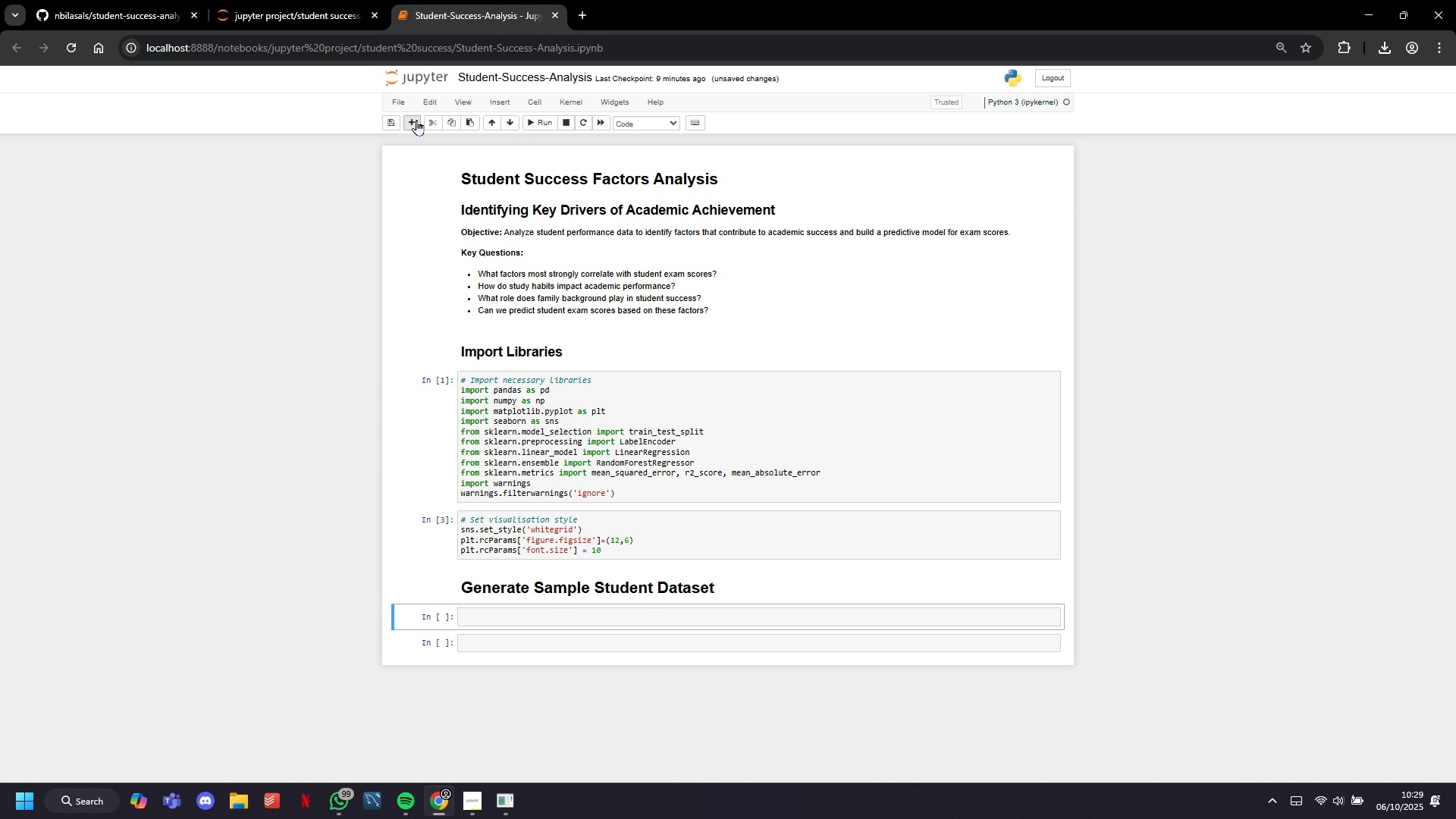 
double_click([513, 609])